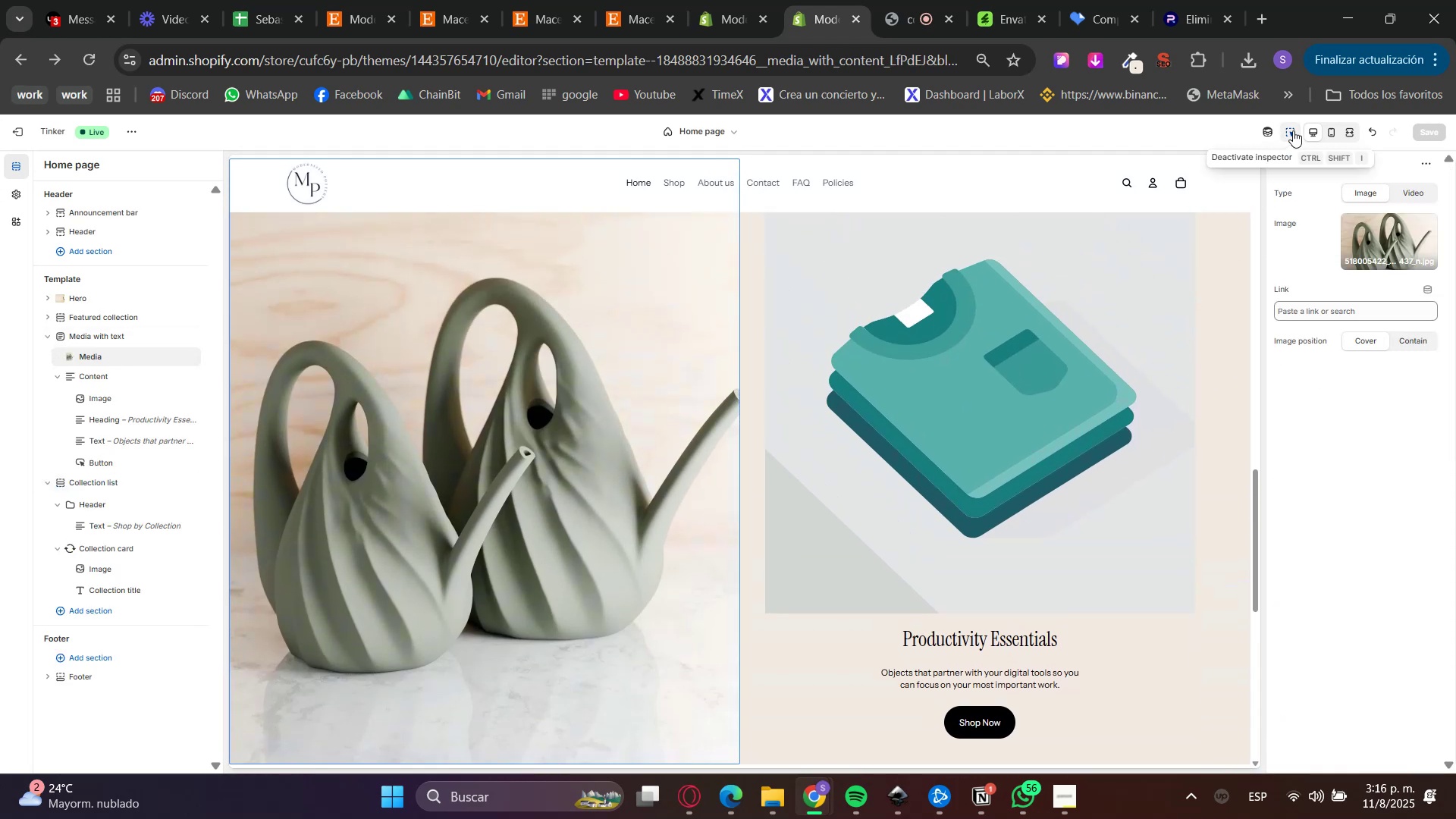 
double_click([1373, 235])
 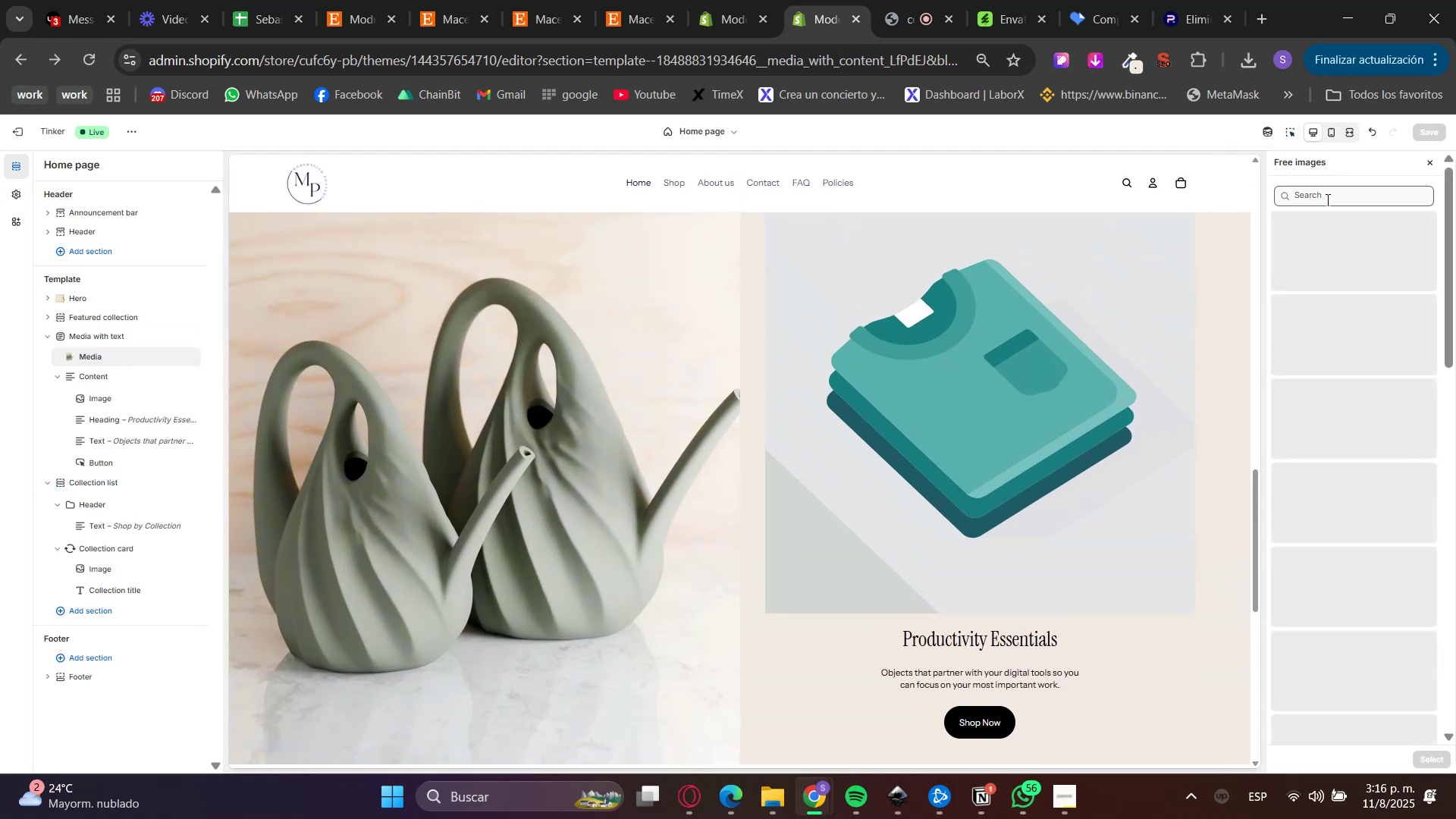 
left_click([1435, 159])
 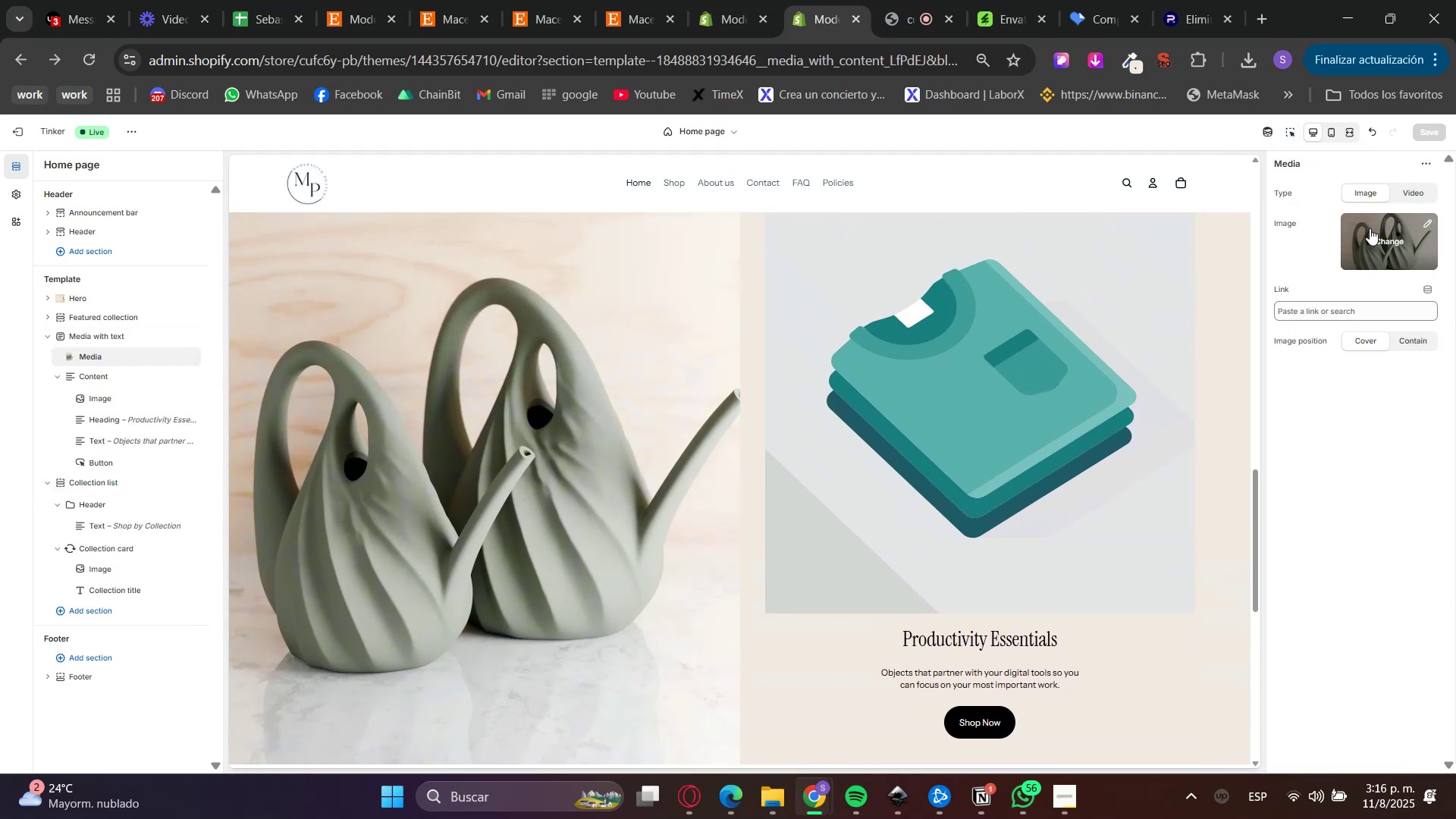 
left_click([1367, 234])
 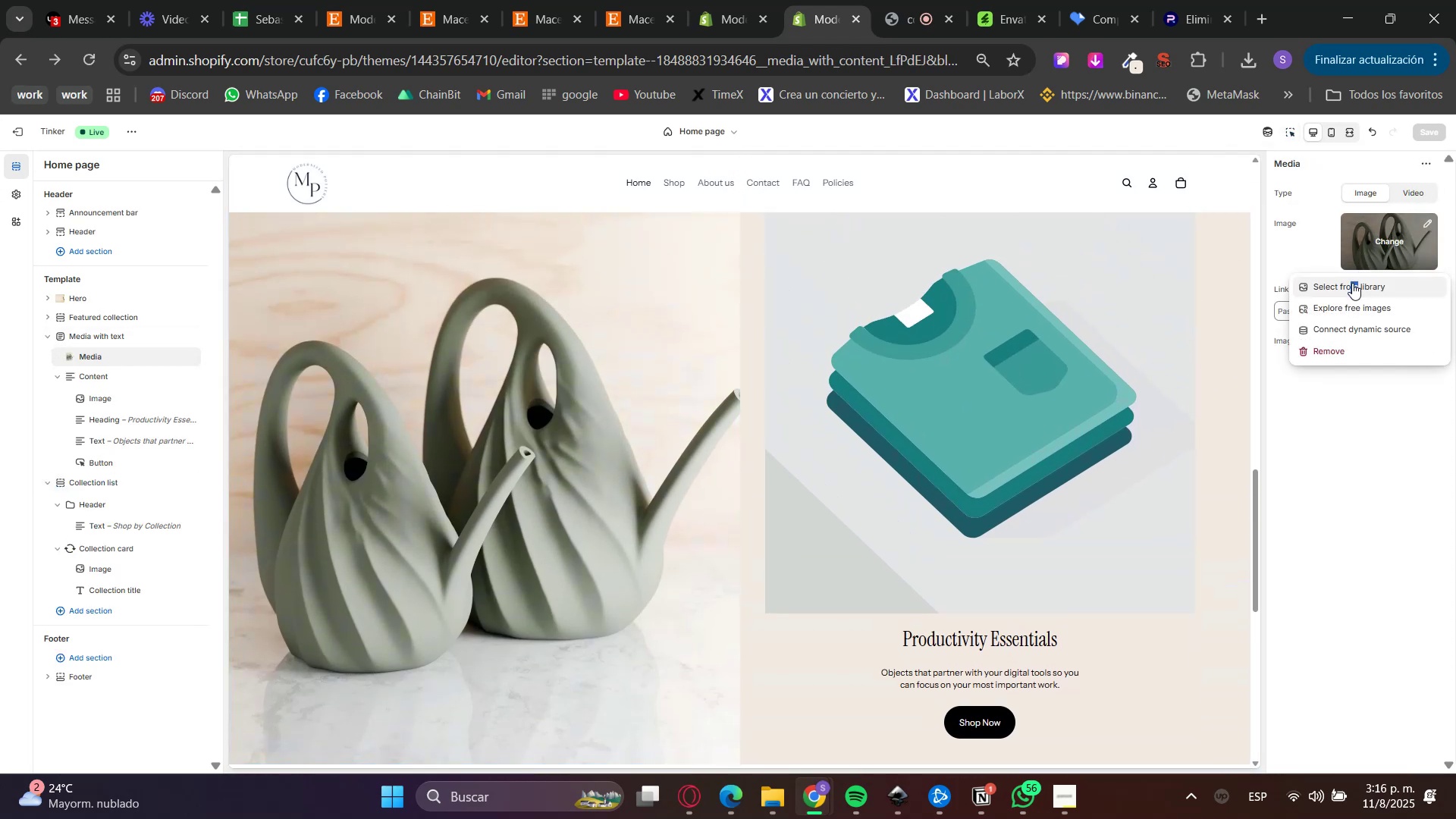 
triple_click([1353, 283])
 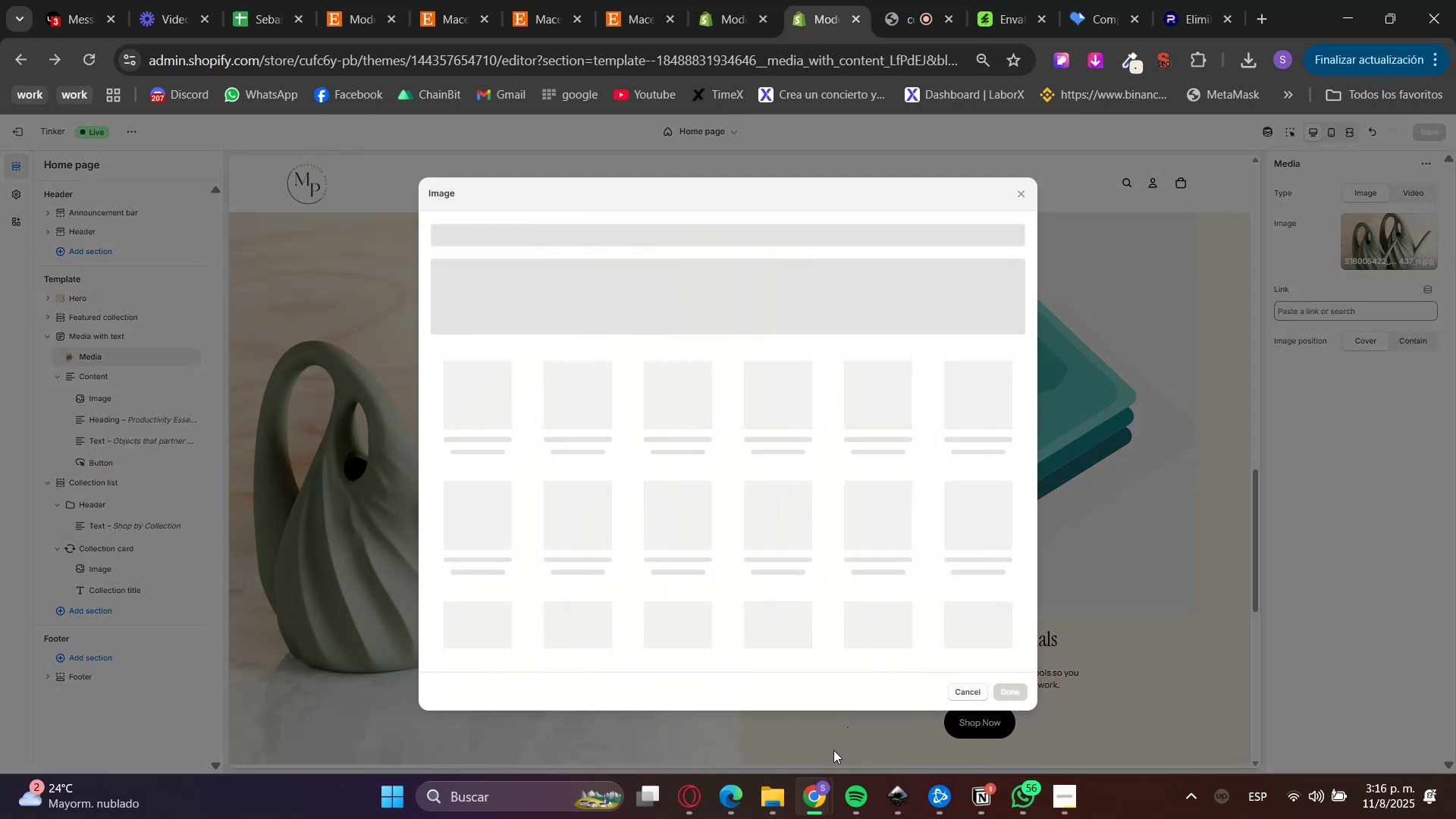 
left_click([772, 808])
 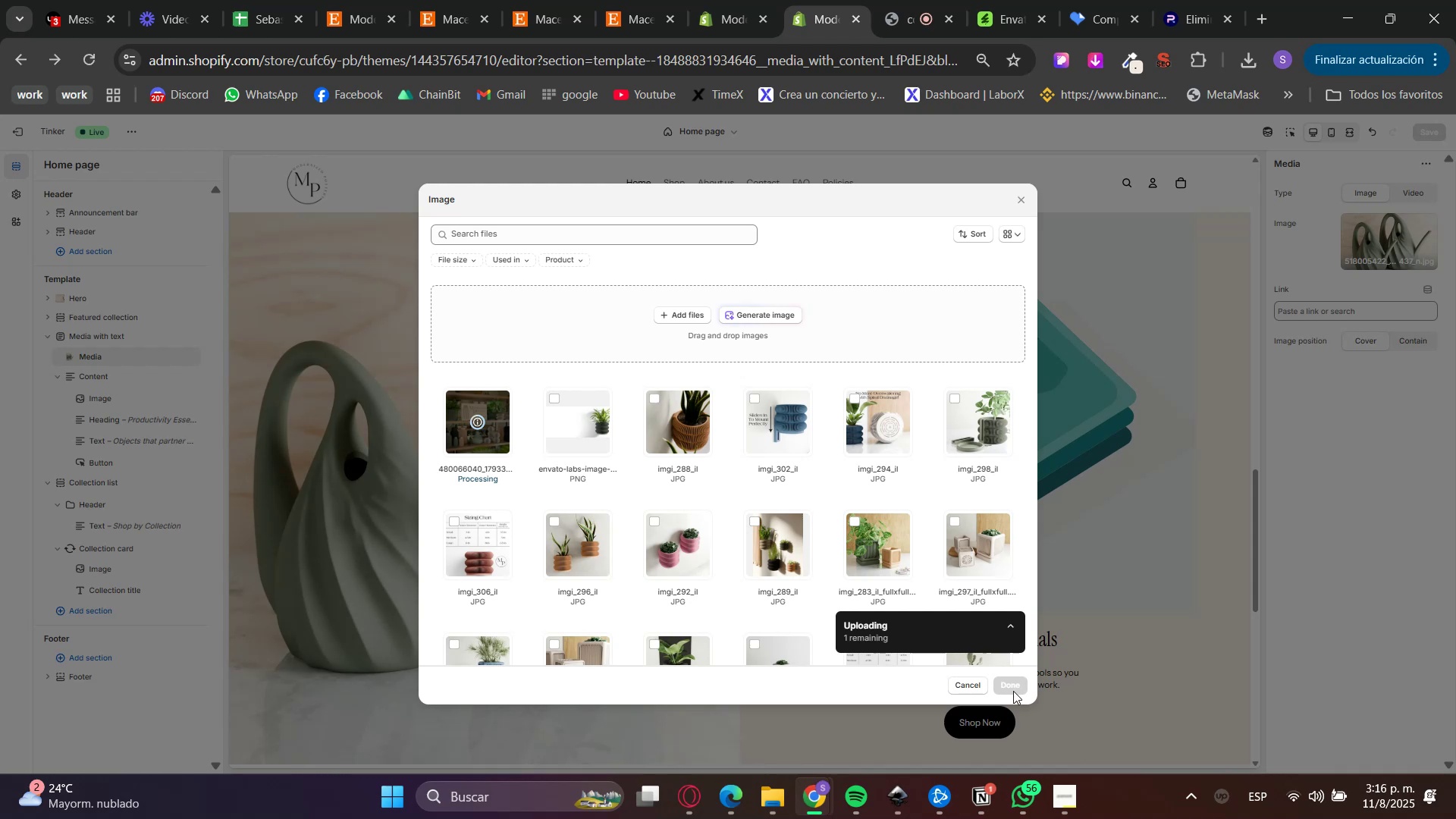 
wait(6.13)
 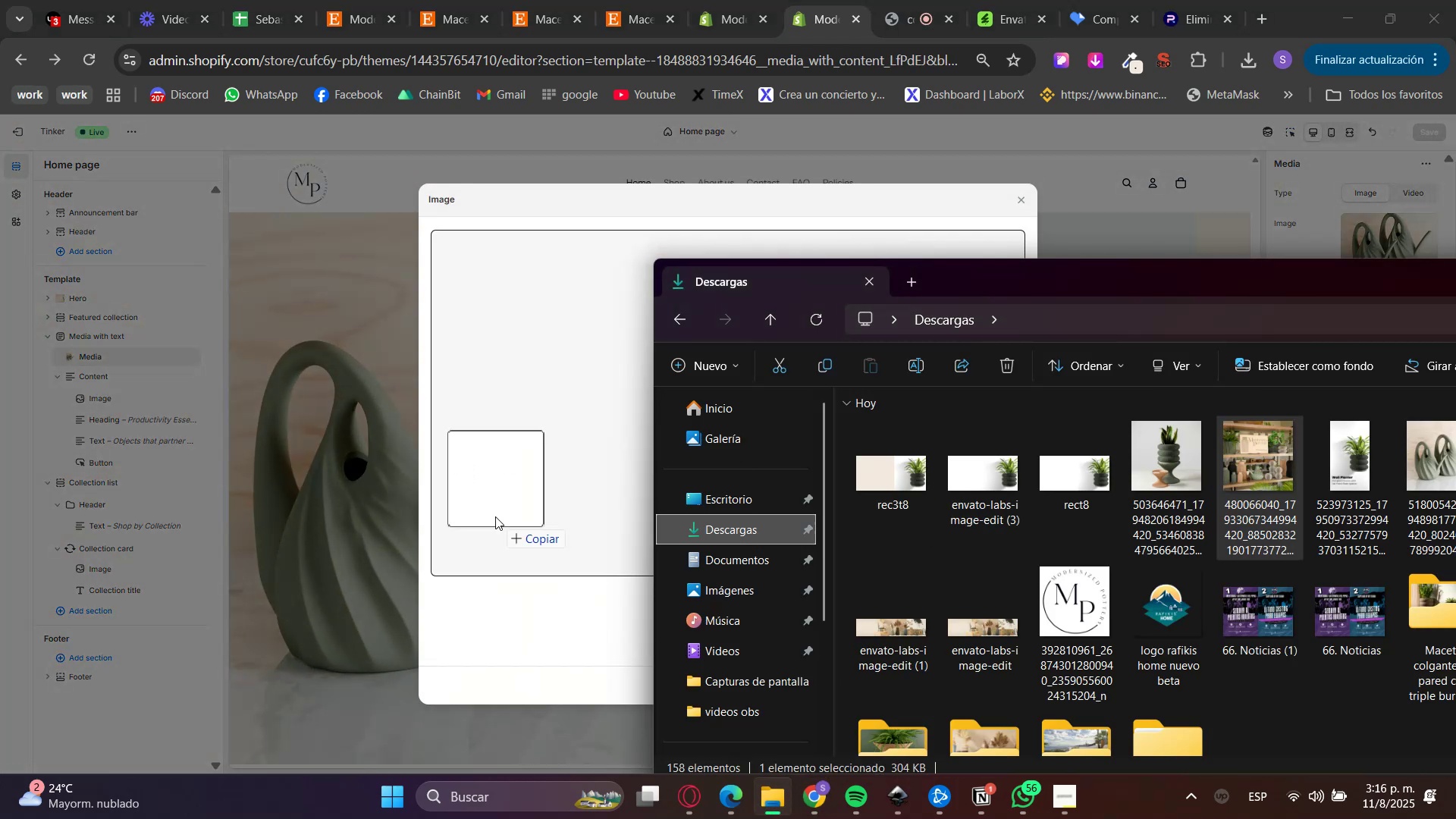 
left_click([1013, 691])
 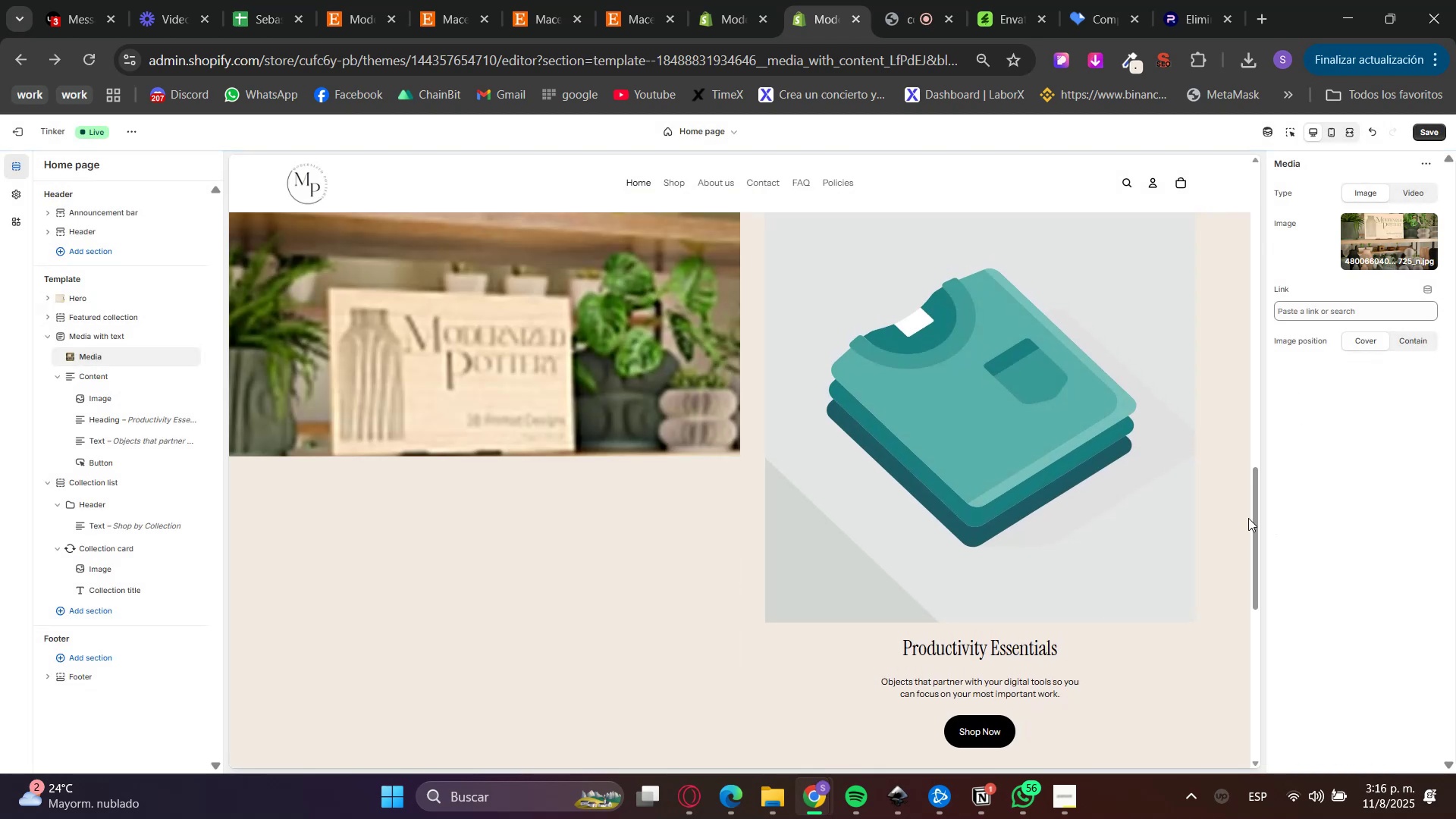 
scroll: coordinate [1130, 576], scroll_direction: down, amount: 1.0
 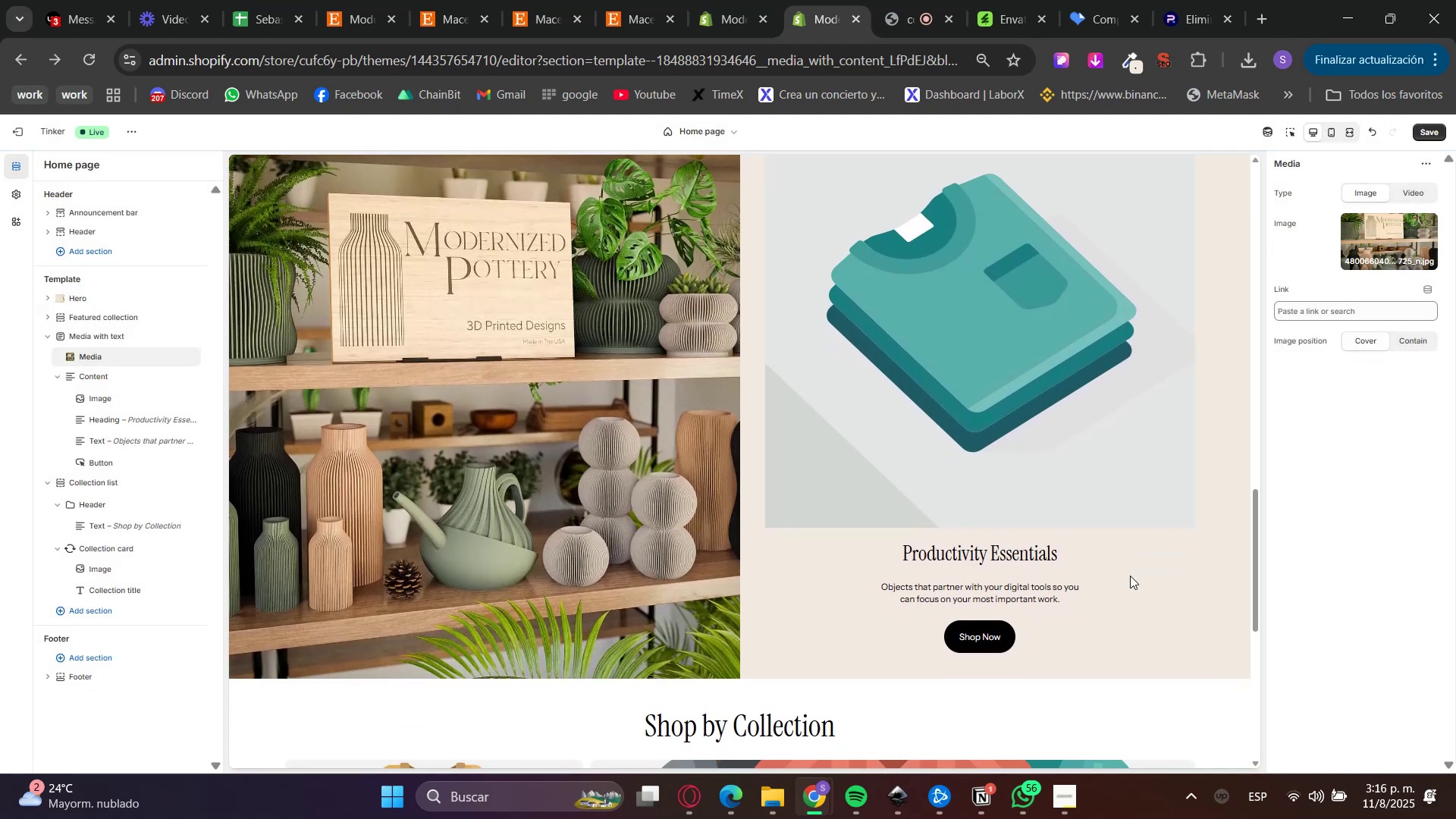 
scroll: coordinate [1153, 653], scroll_direction: up, amount: 16.0
 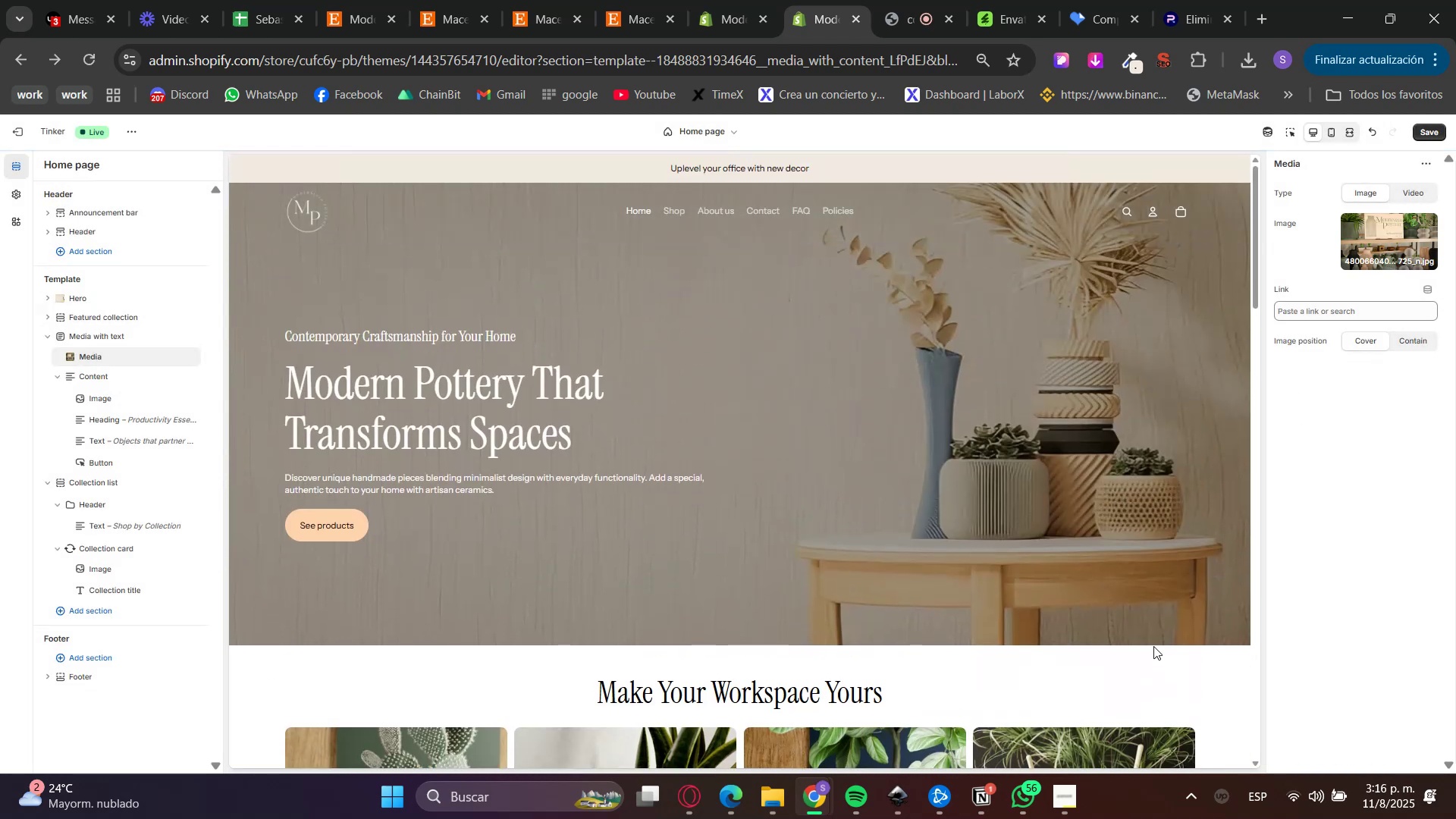 
scroll: coordinate [1156, 521], scroll_direction: down, amount: 21.0
 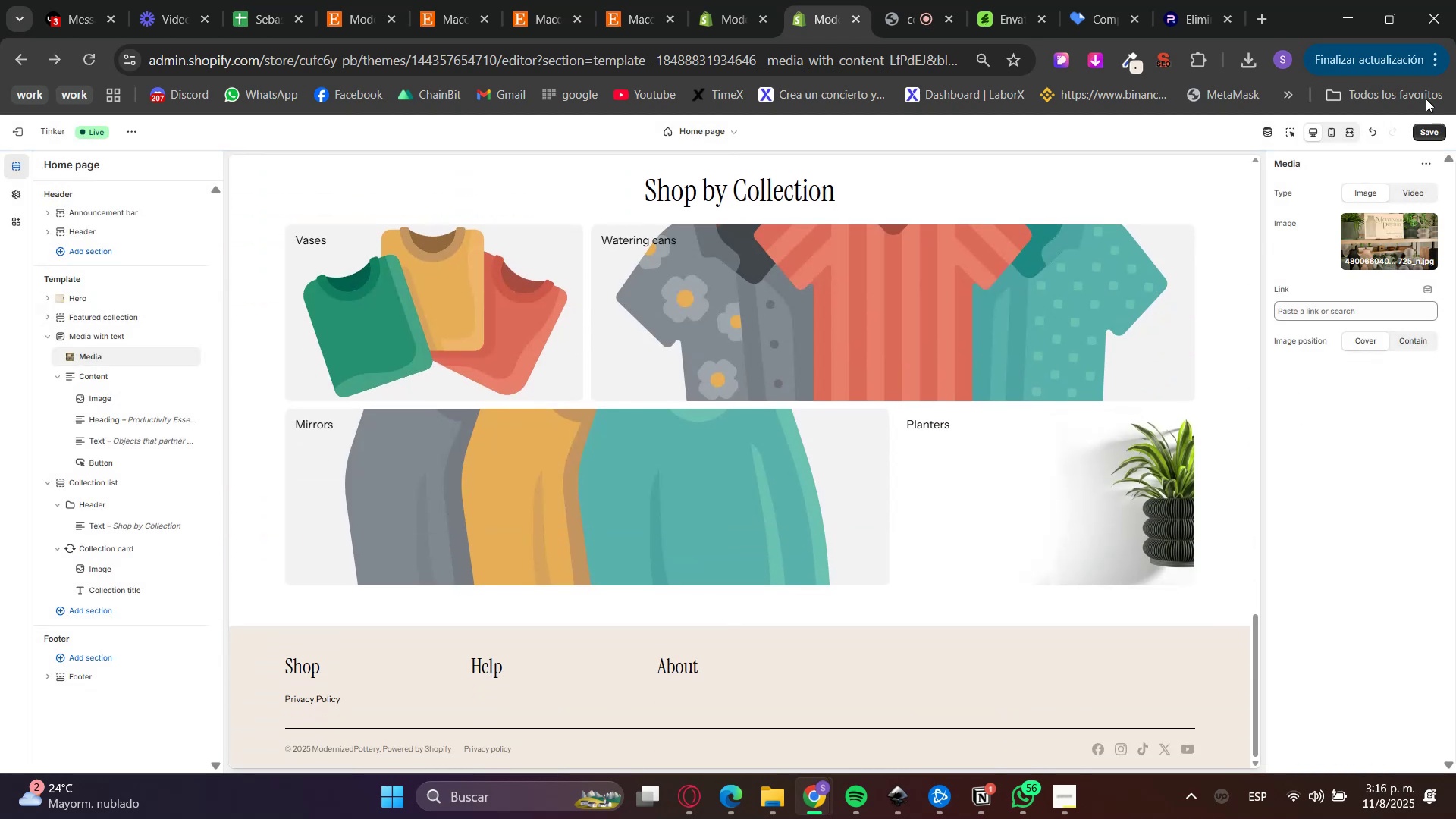 
left_click([1424, 133])
 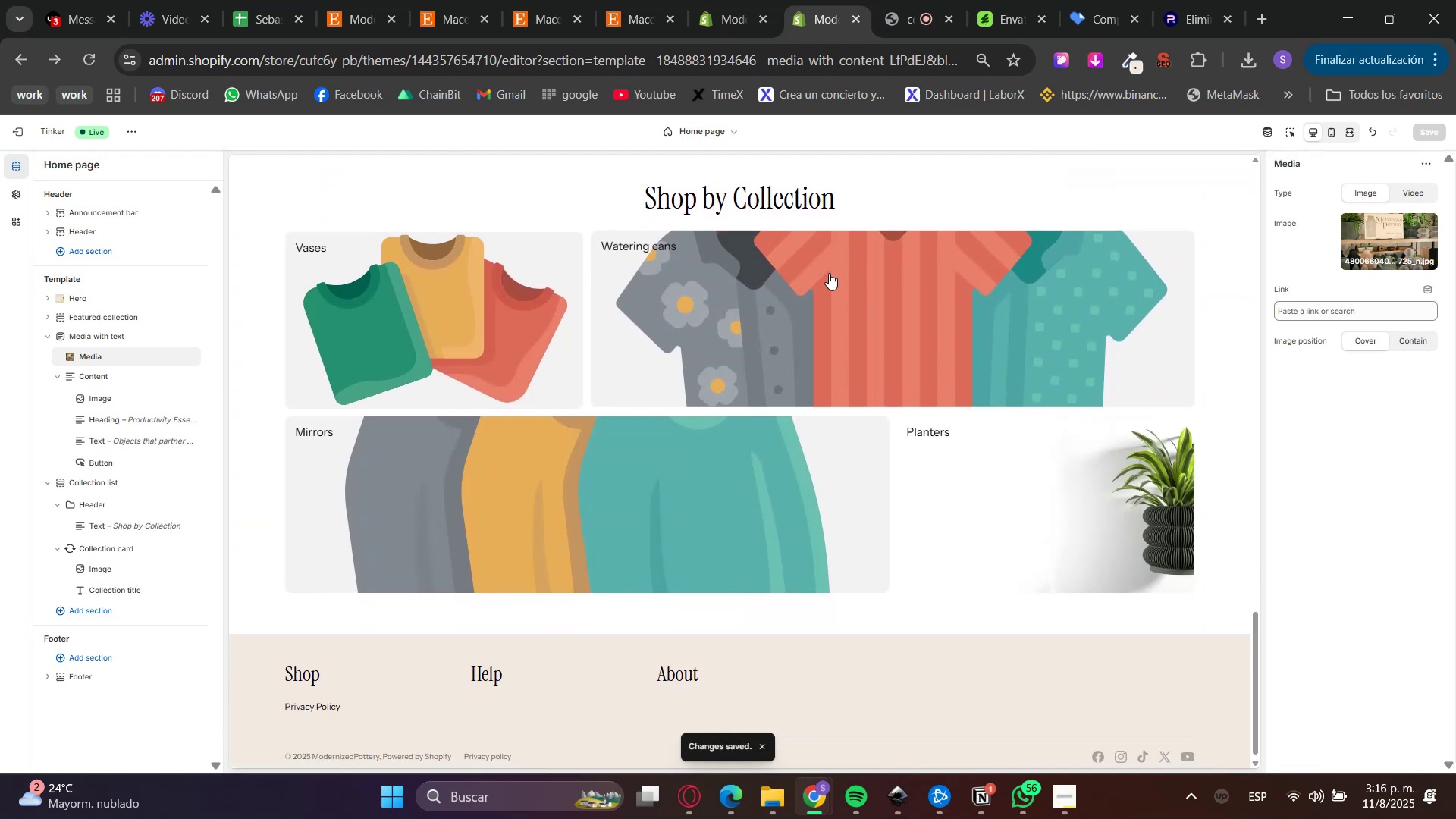 
mouse_move([785, 788])
 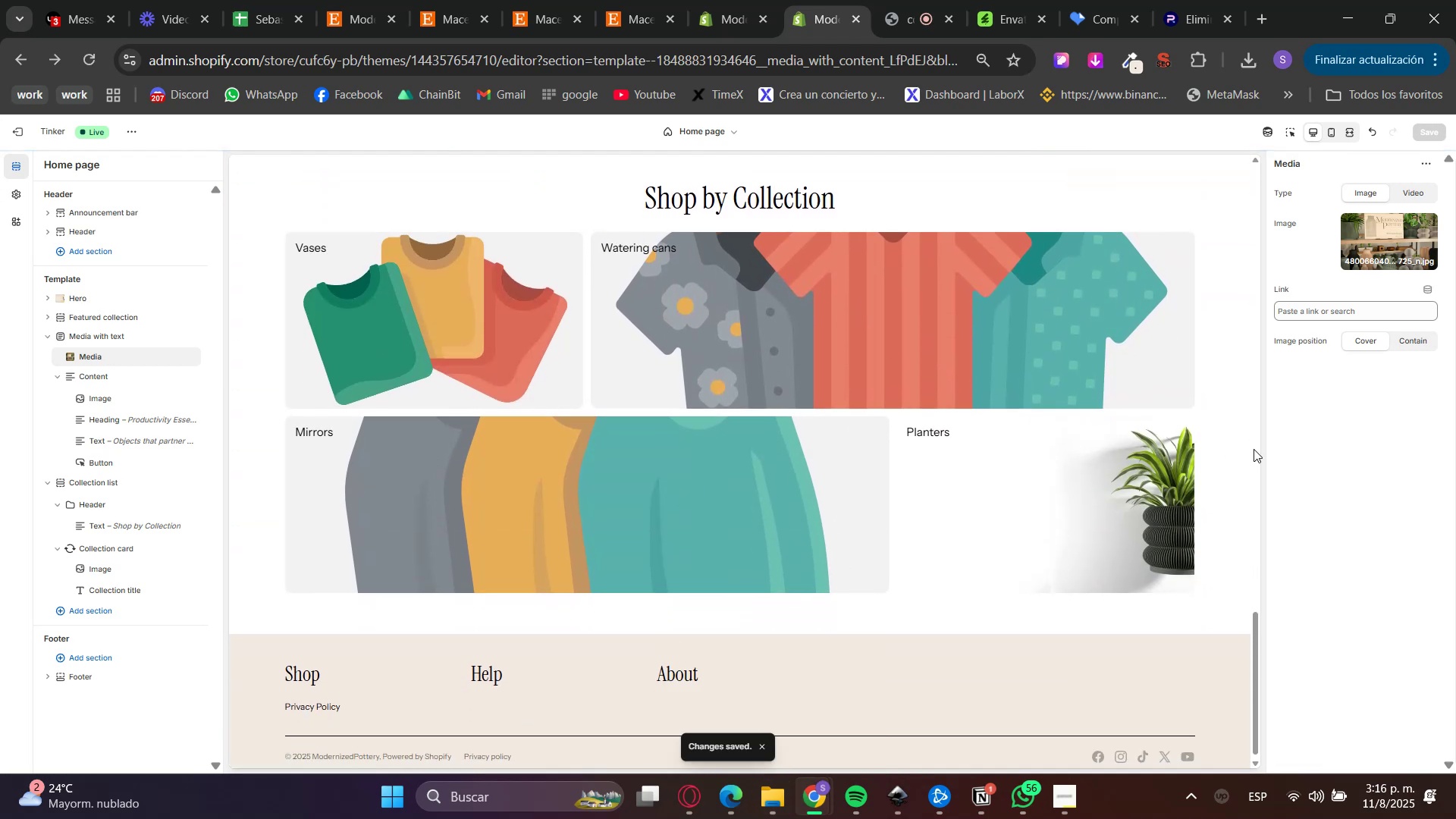 
left_click([1131, 483])
 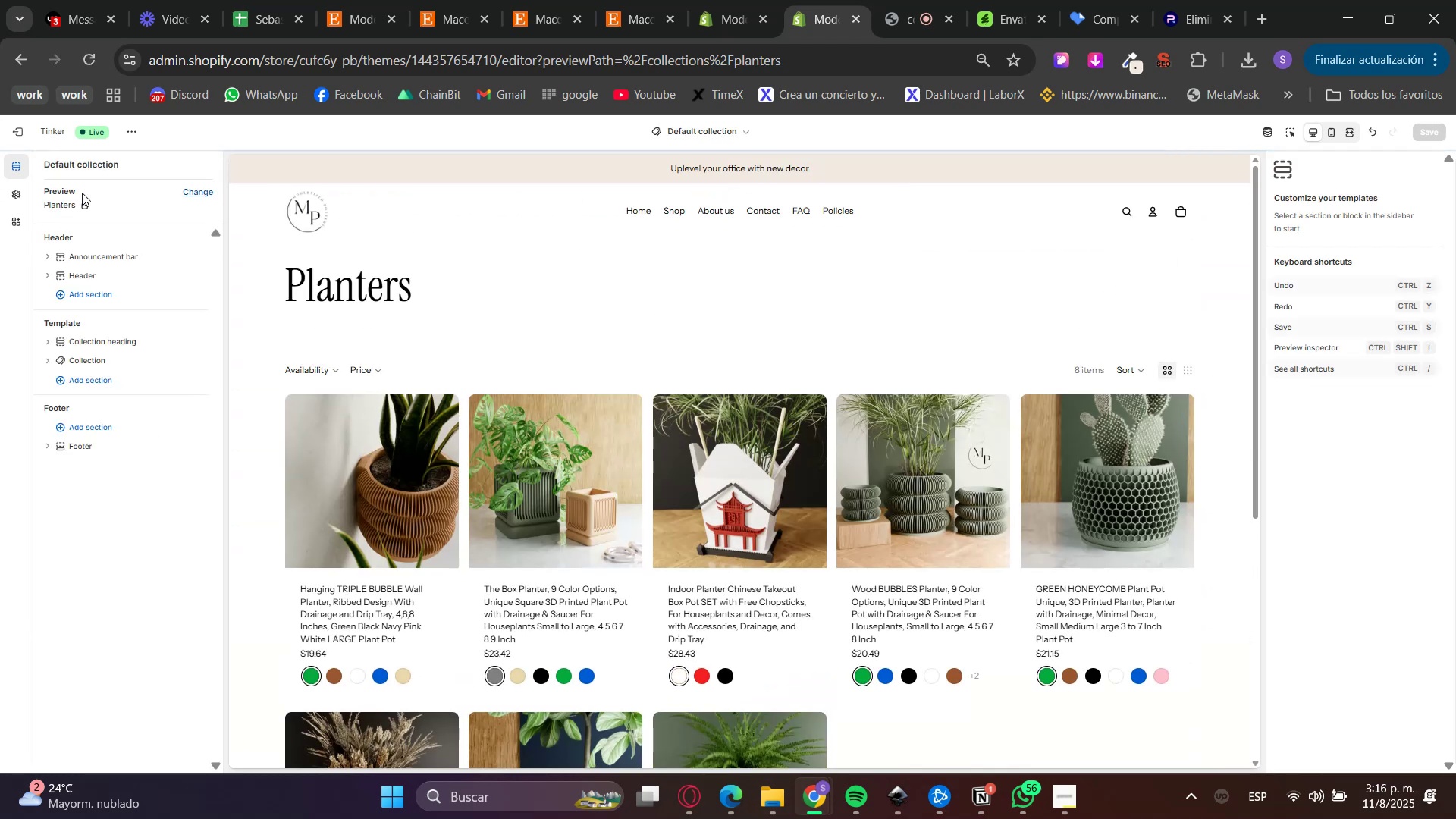 
left_click([111, 344])
 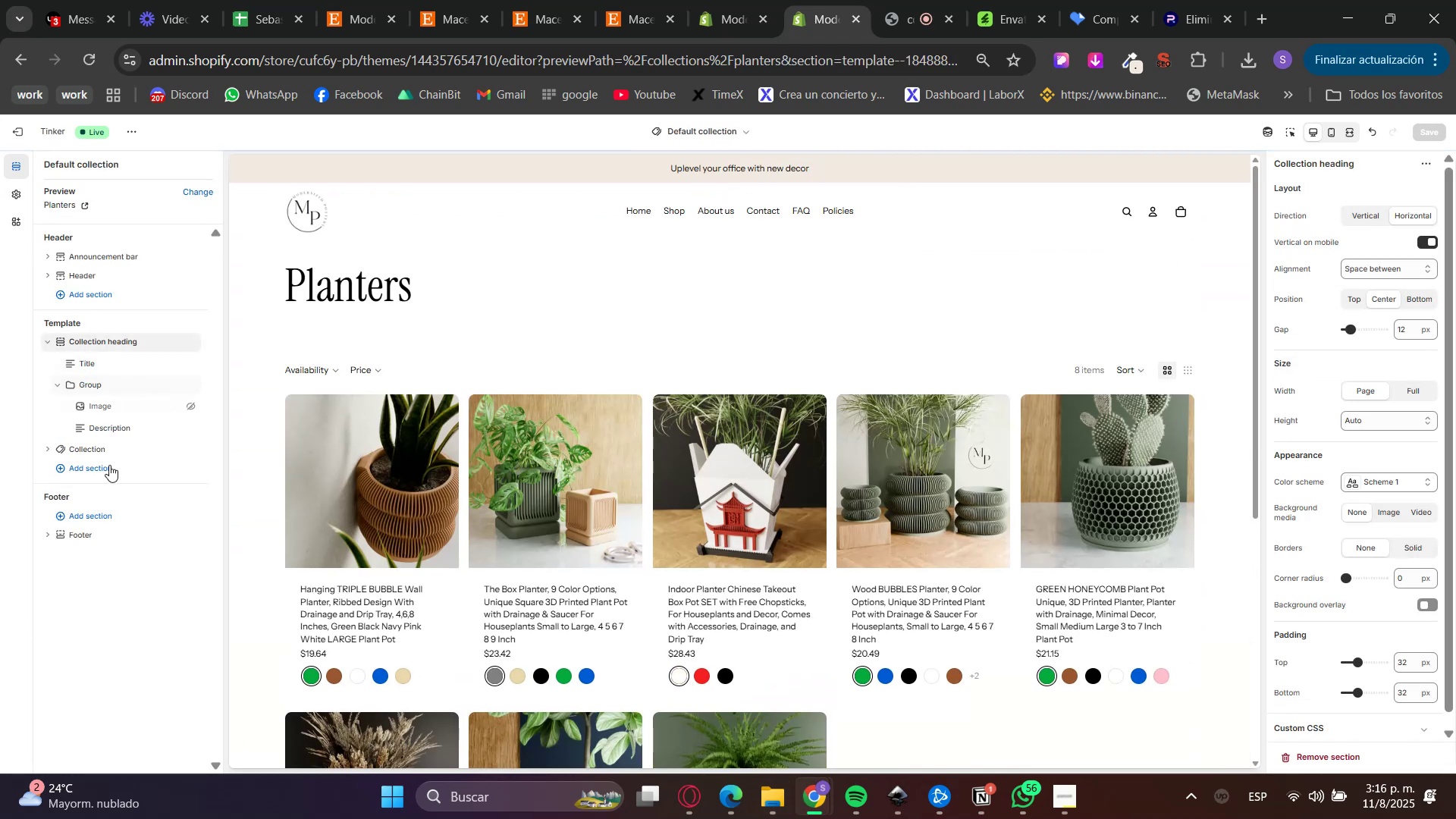 
left_click([96, 451])
 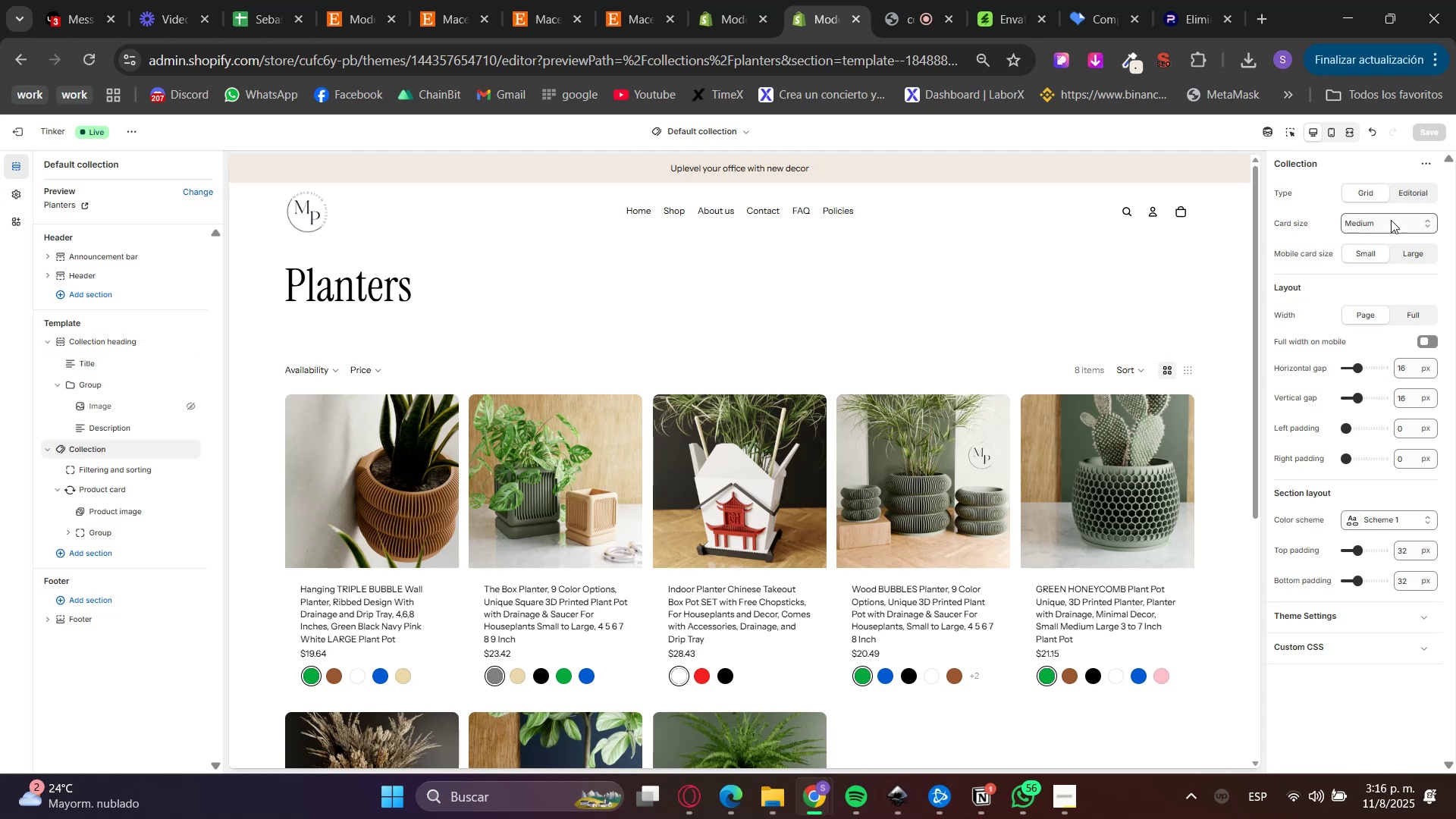 
left_click([1395, 224])
 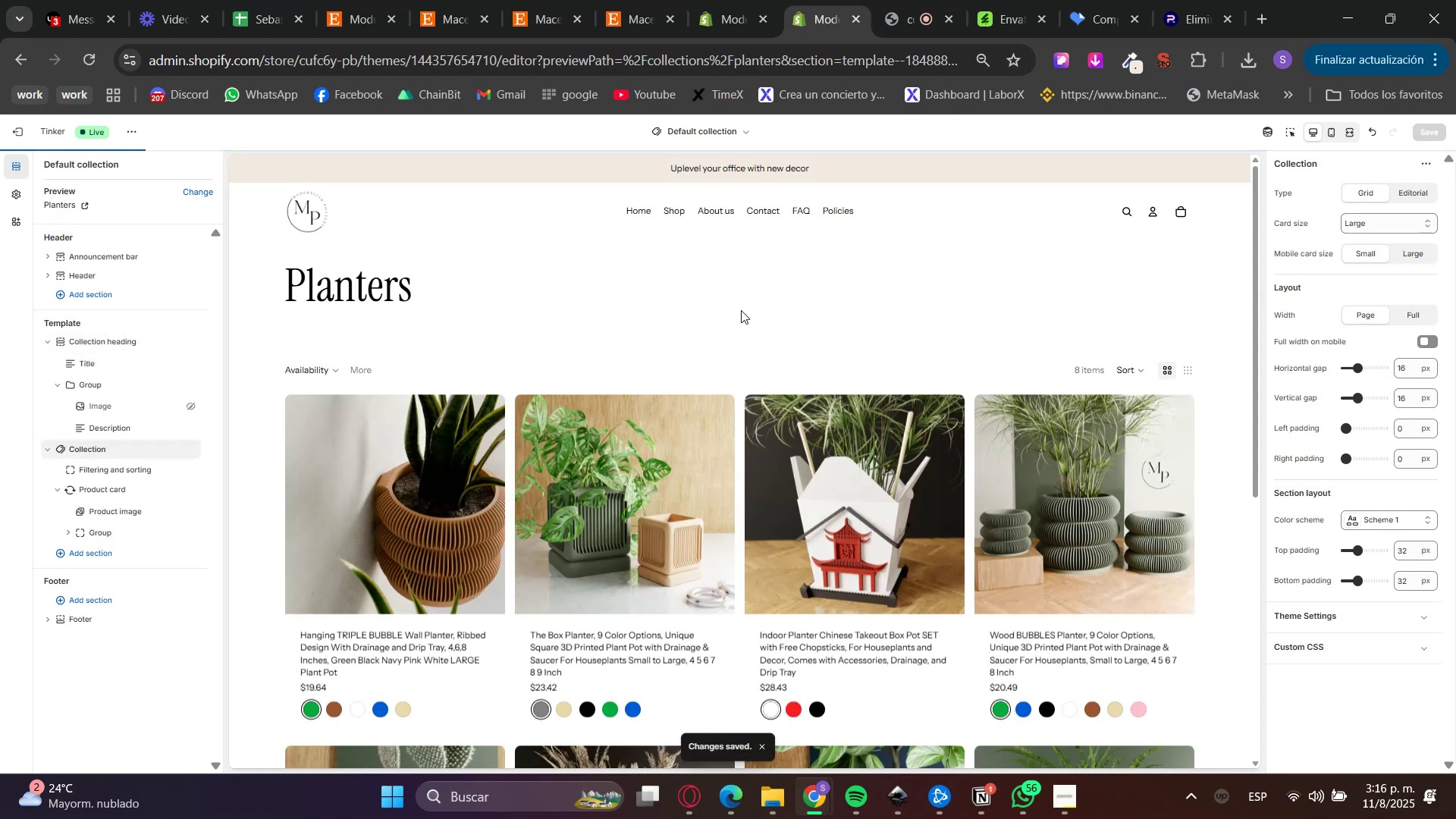 
left_click([80, 339])
 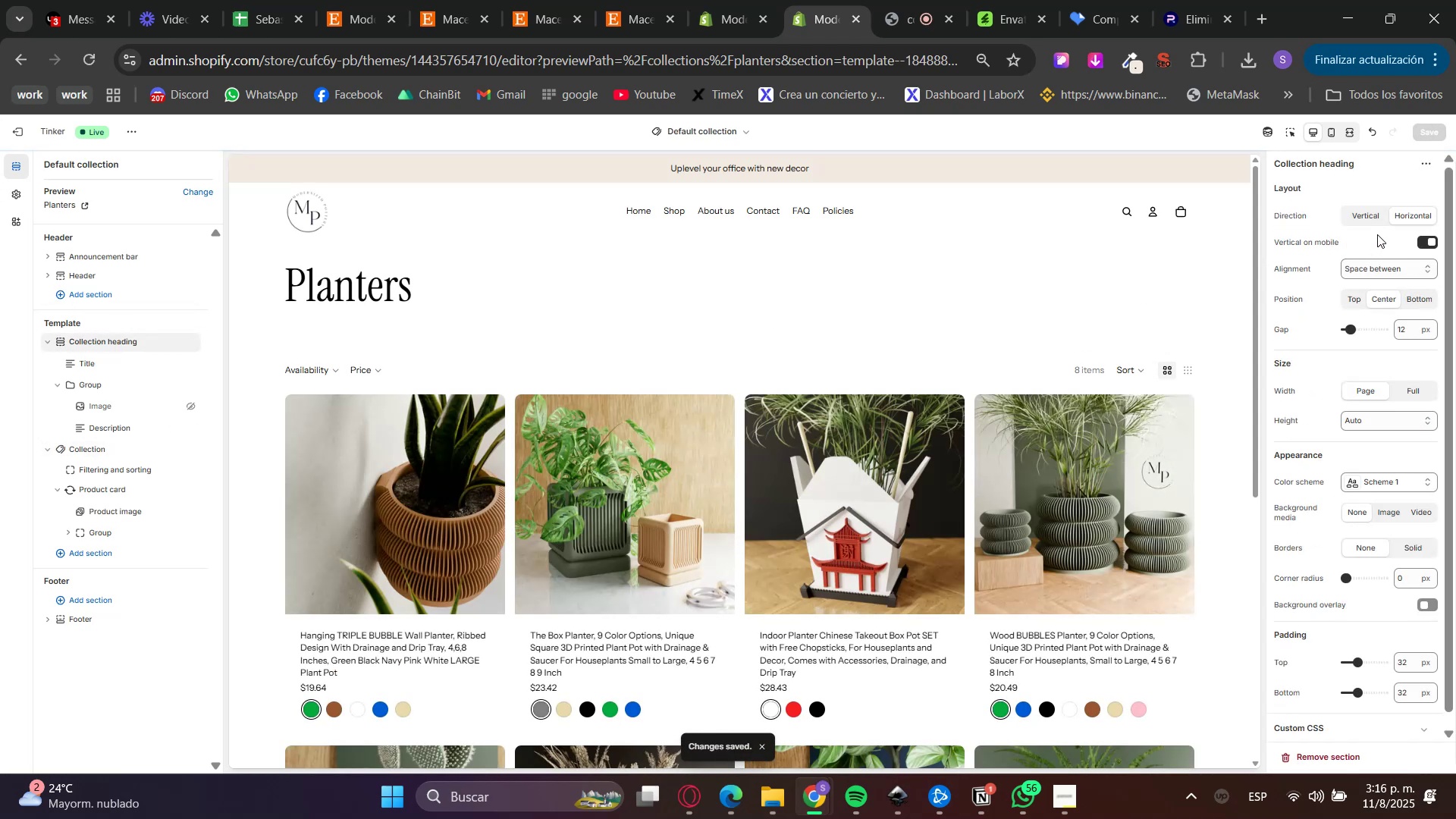 
left_click([1374, 485])
 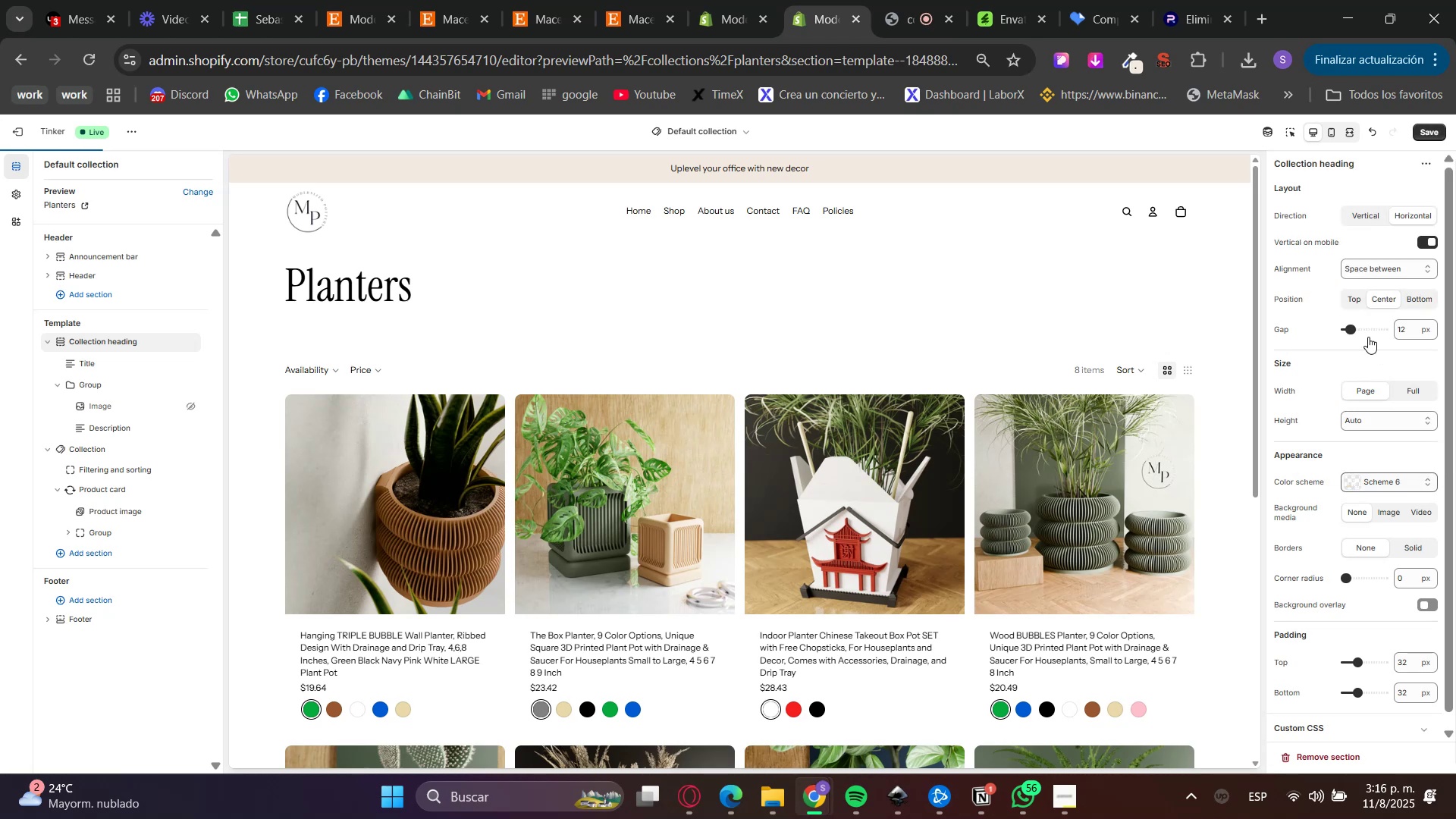 
left_click([1383, 479])
 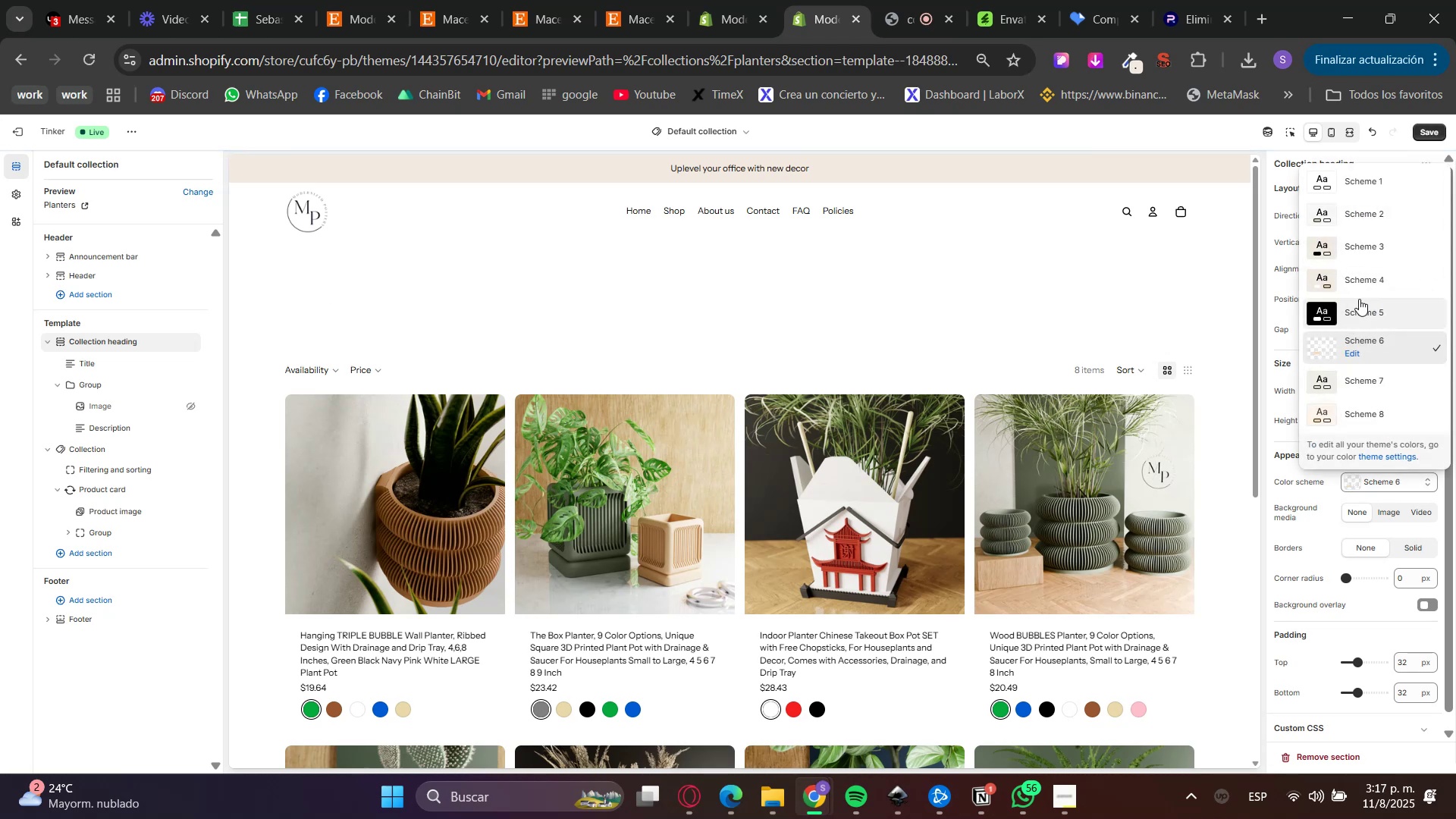 
left_click([1357, 187])
 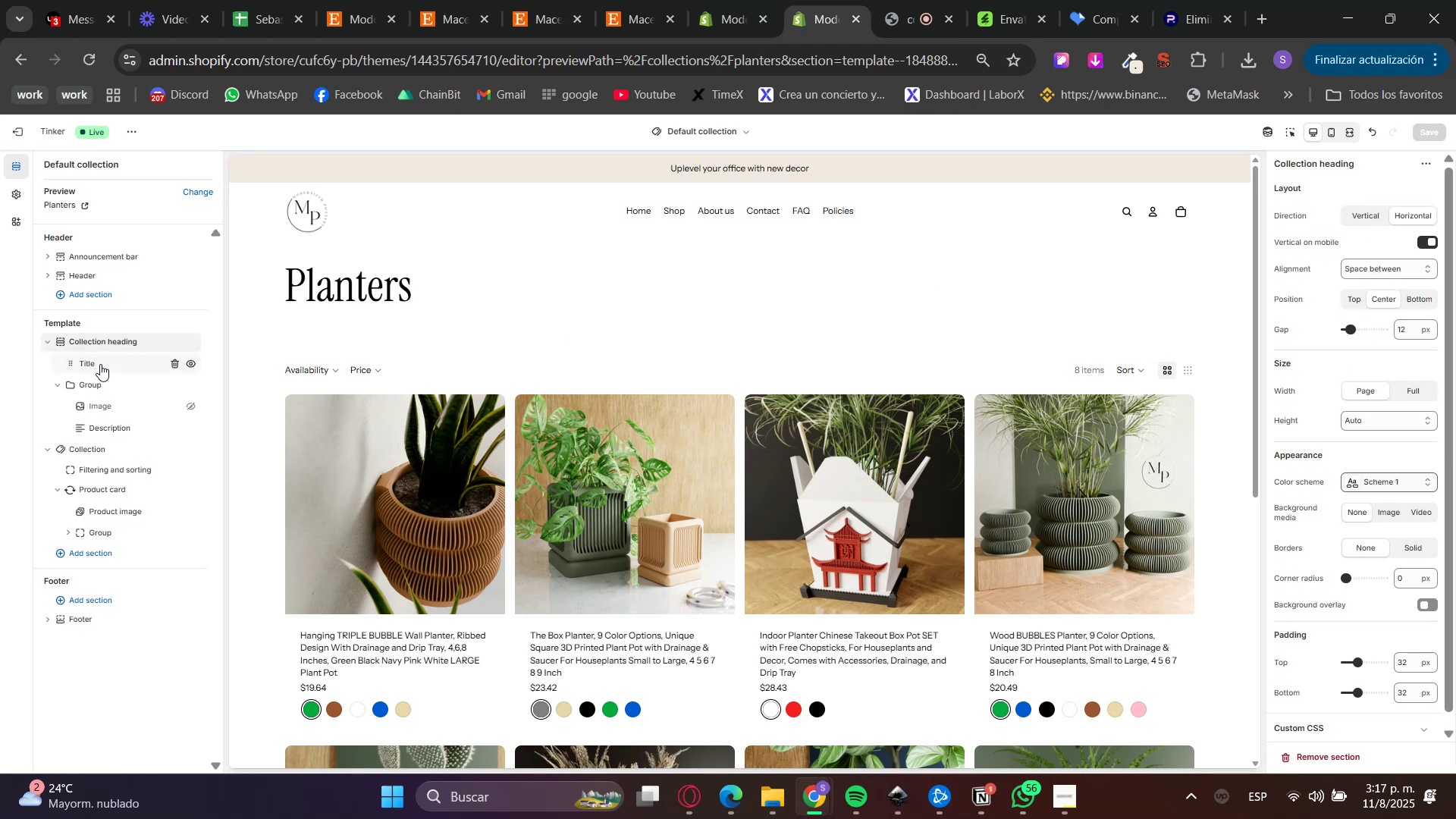 